 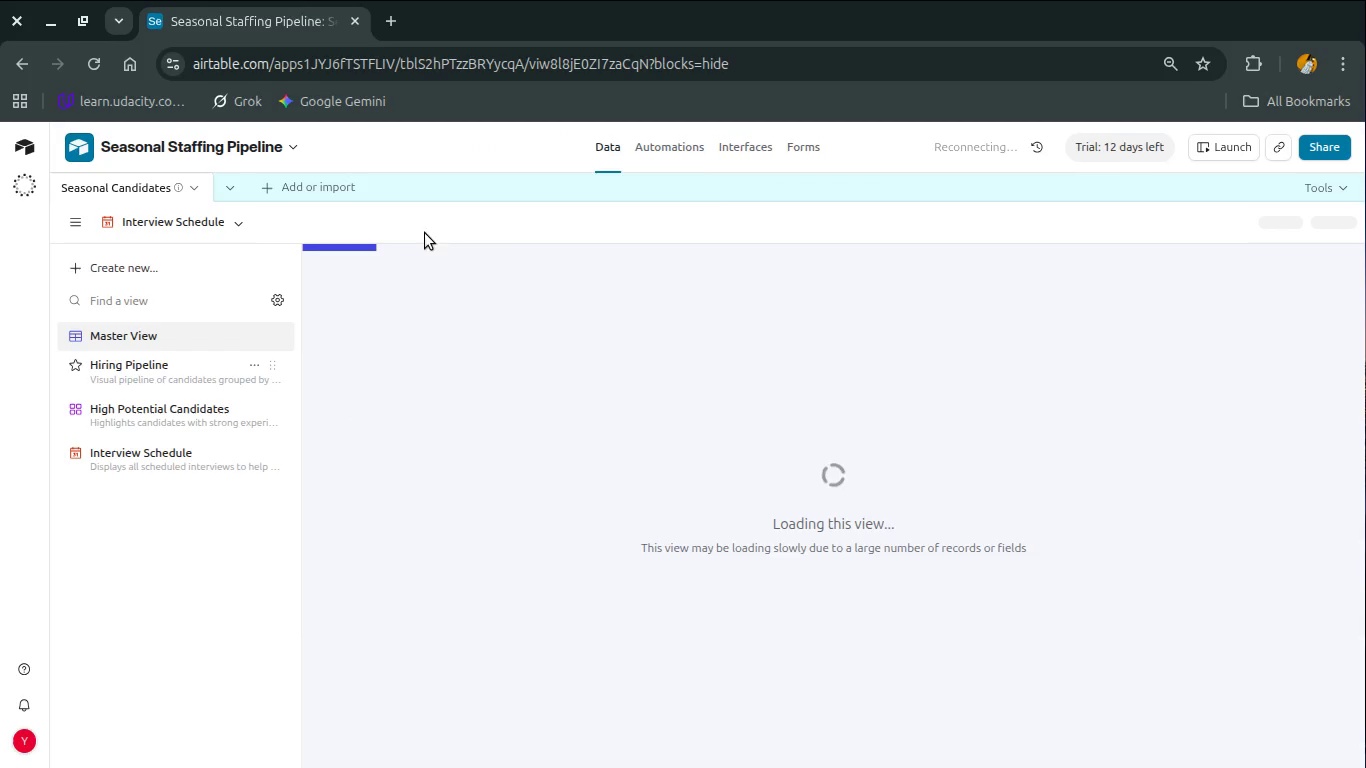 
left_click([665, 148])
 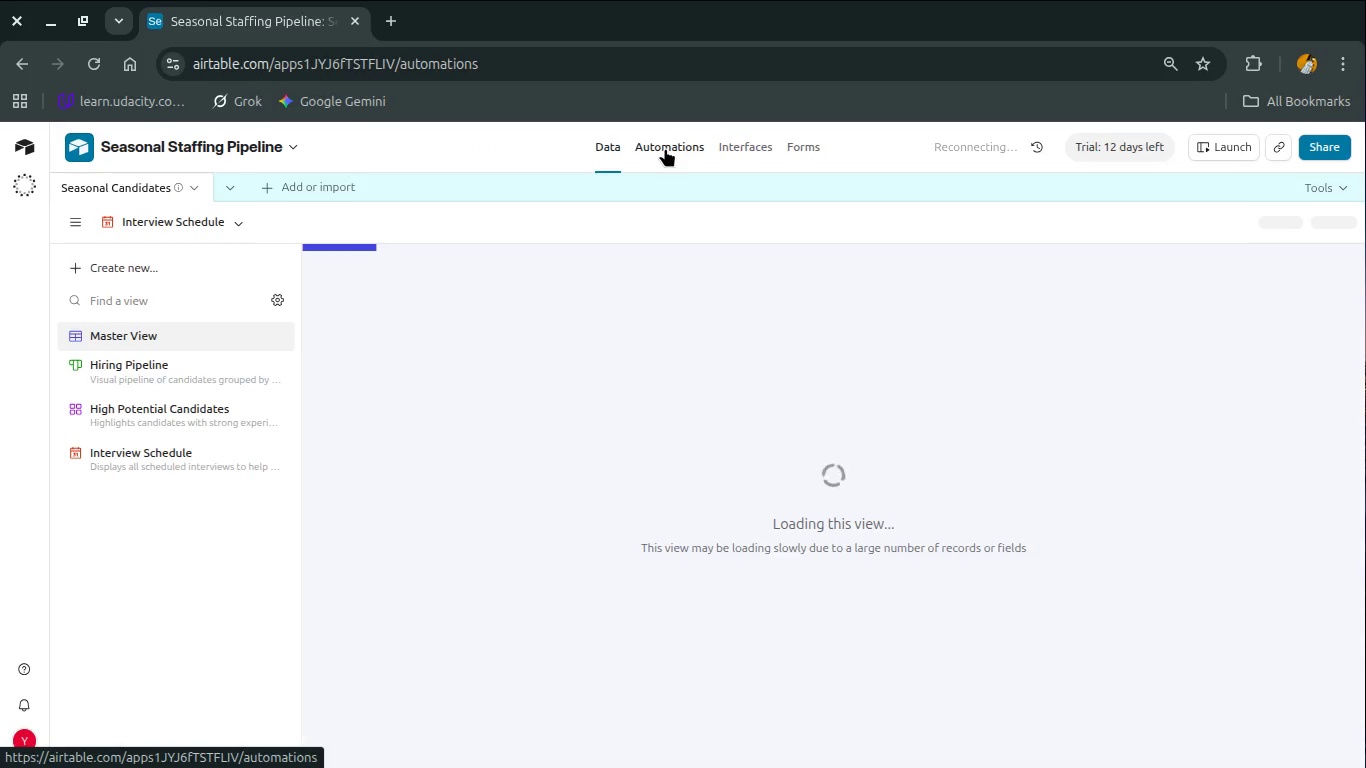 
left_click([665, 148])
 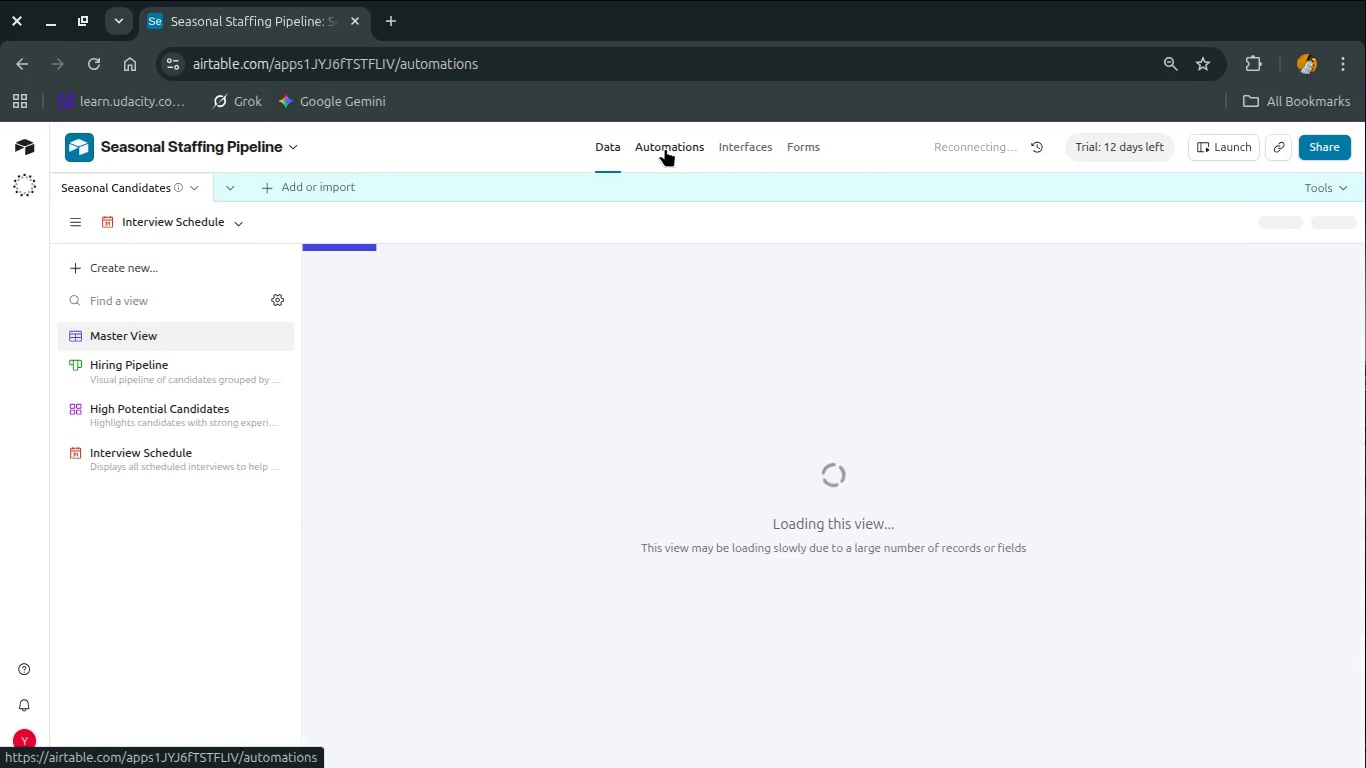 
wait(10.77)
 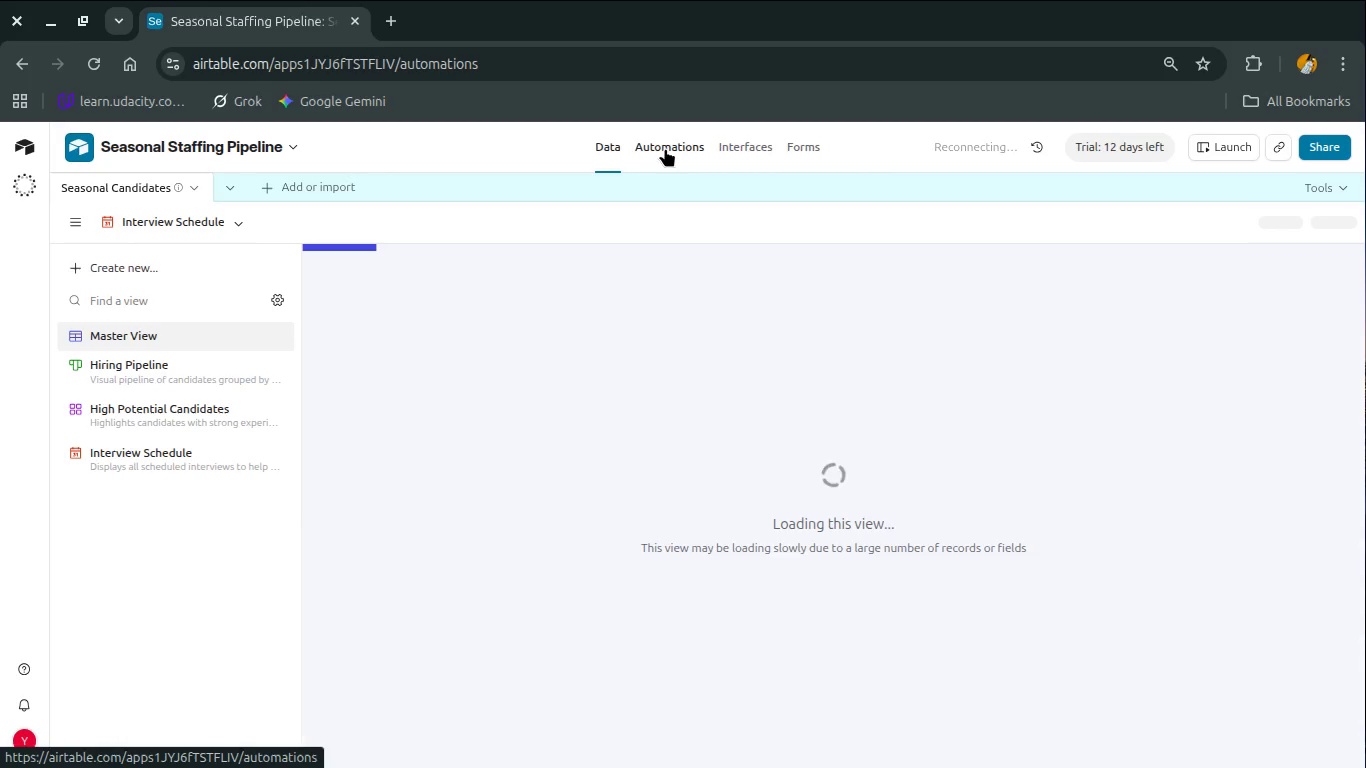 
left_click([665, 148])
 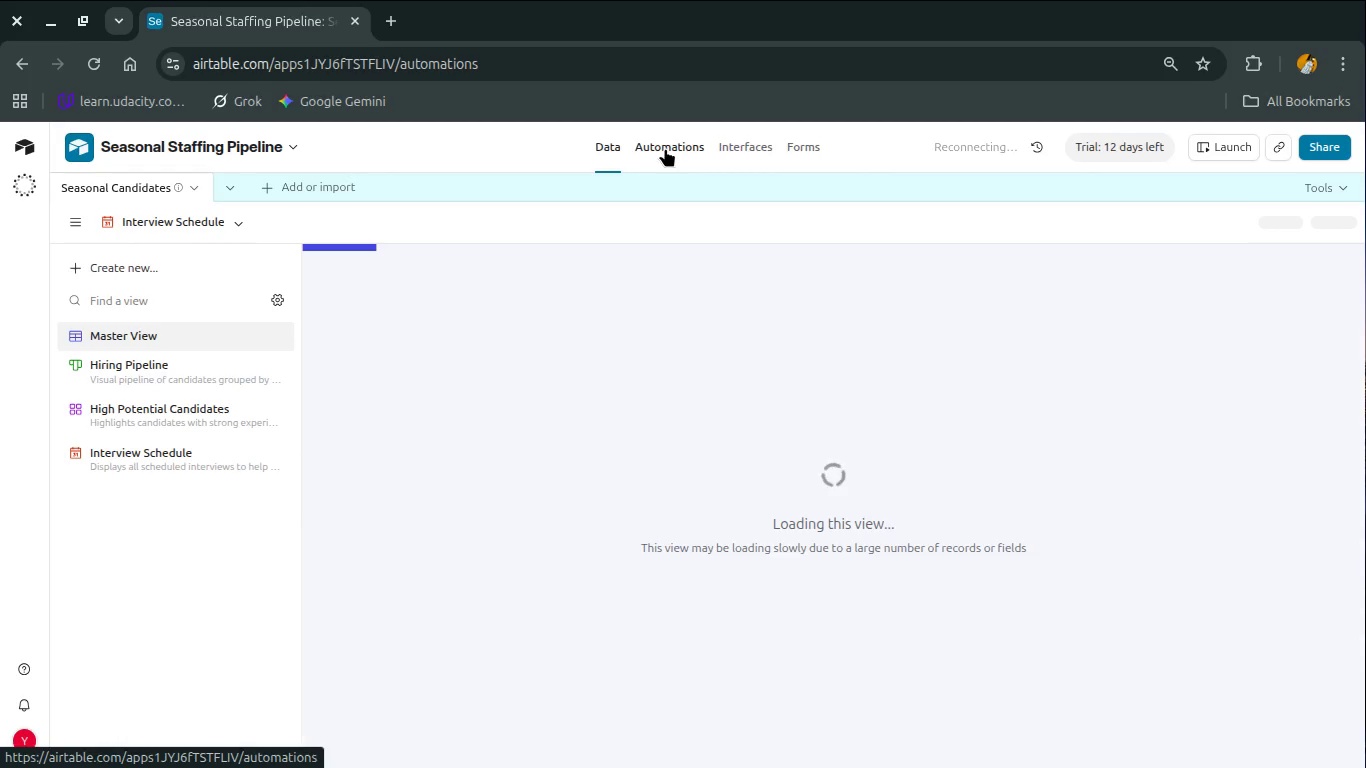 
key(Control+R)
 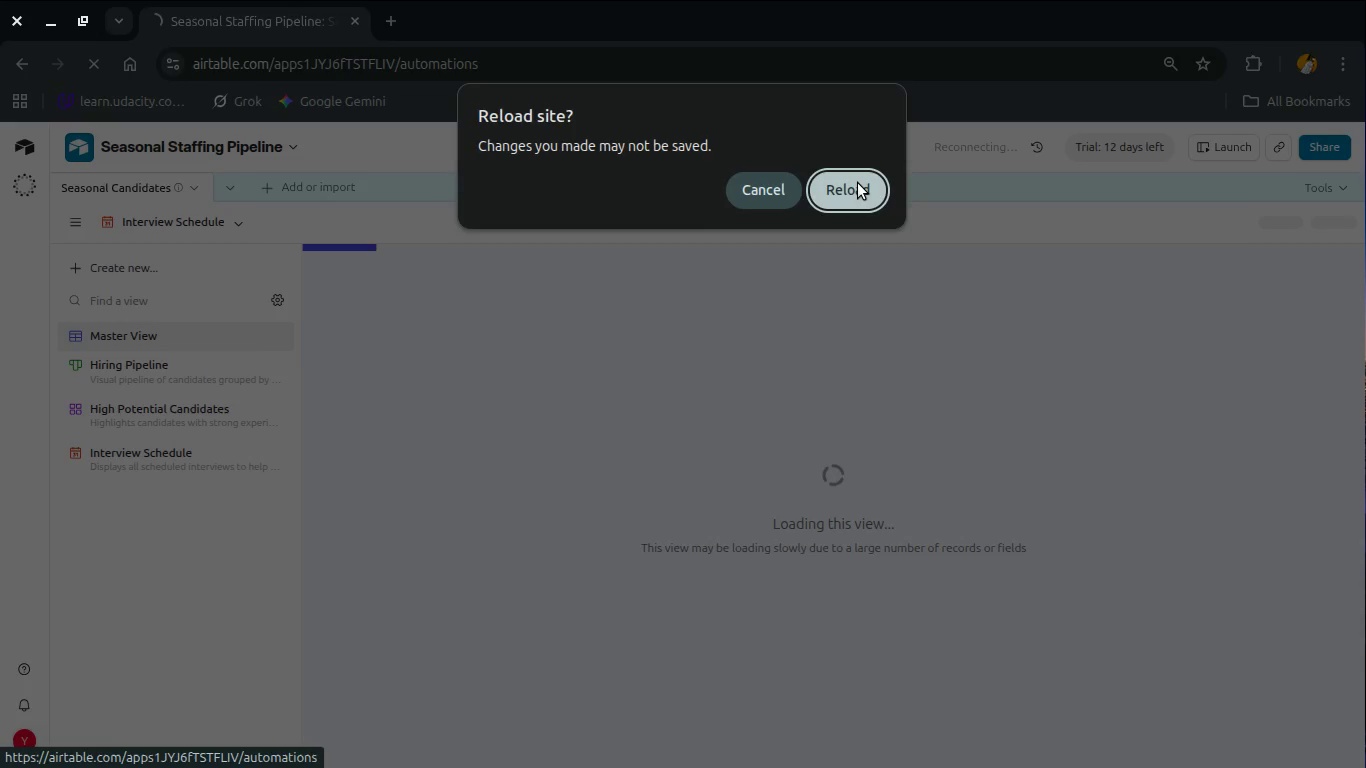 
left_click([858, 183])
 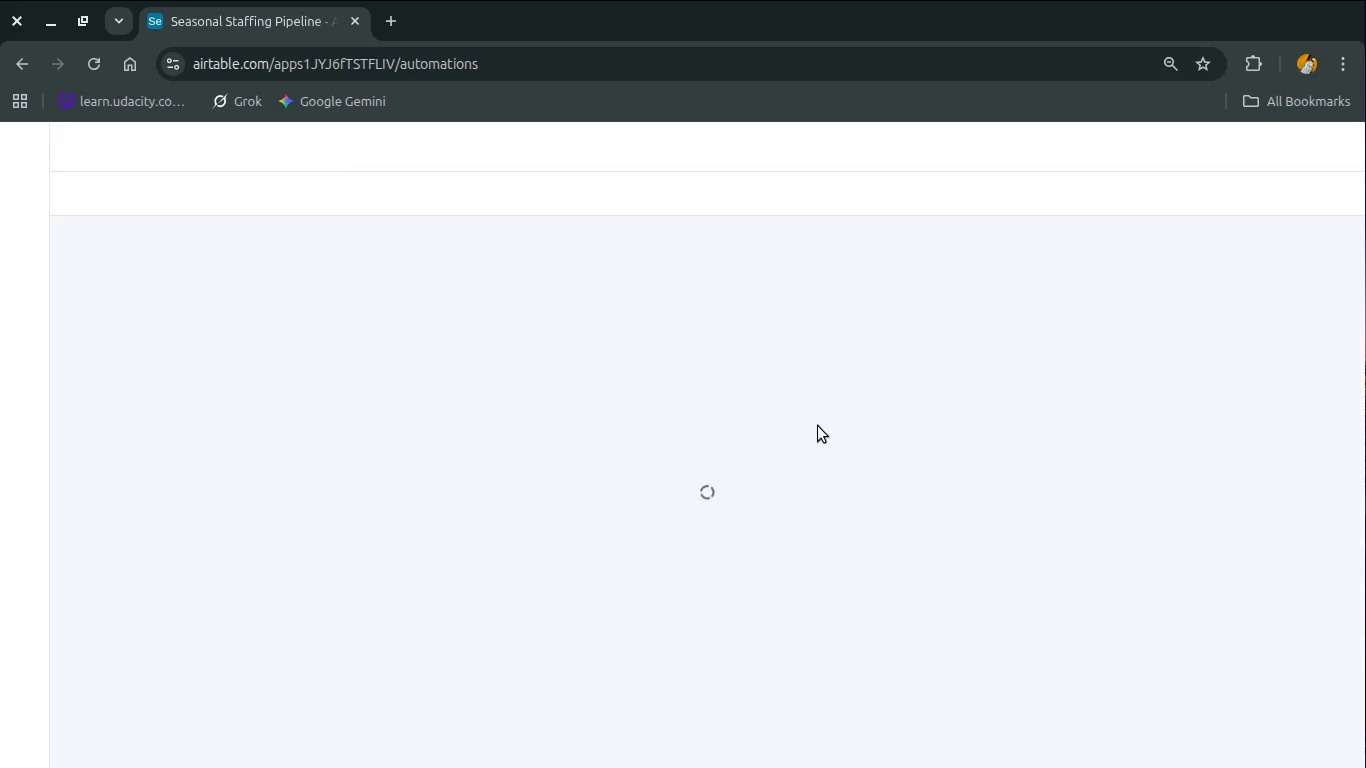 
wait(16.33)
 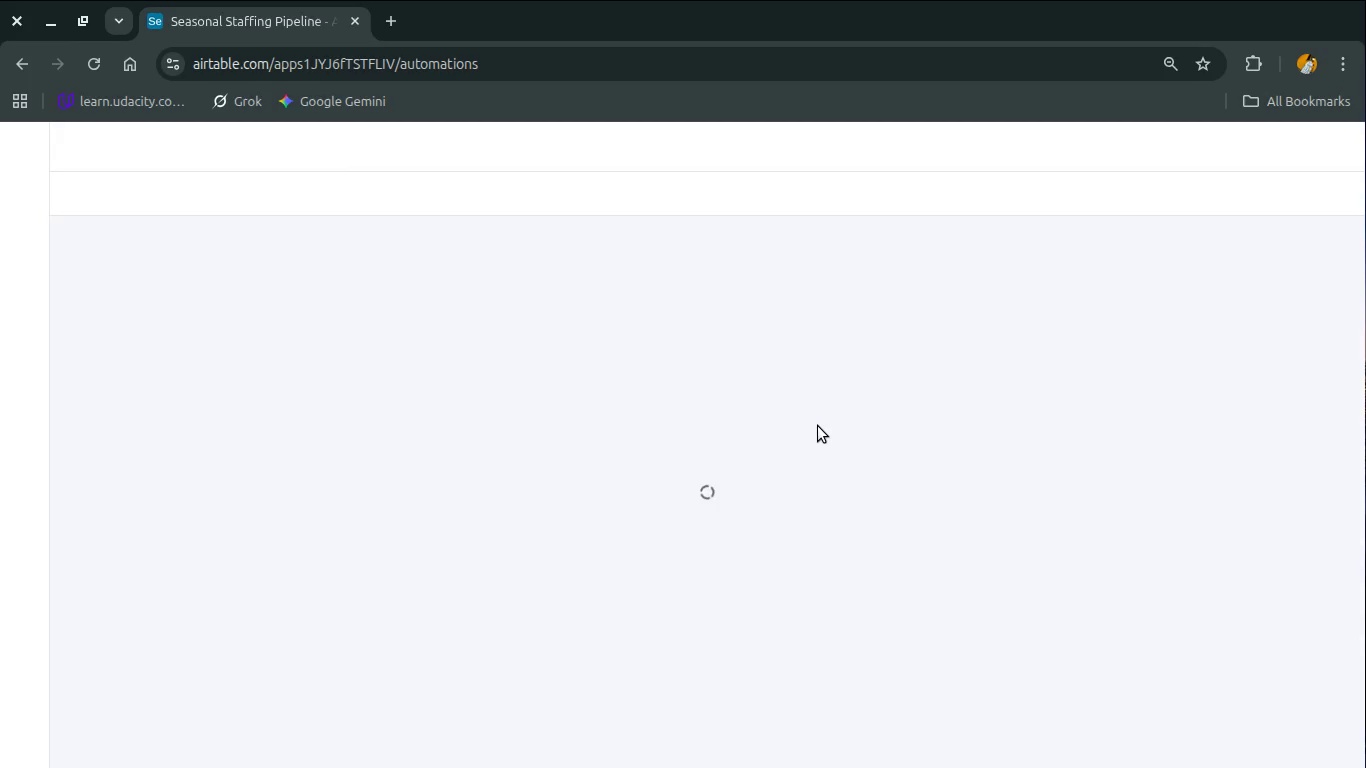 
left_click_drag(start_coordinate=[819, 422], to_coordinate=[694, 294])
 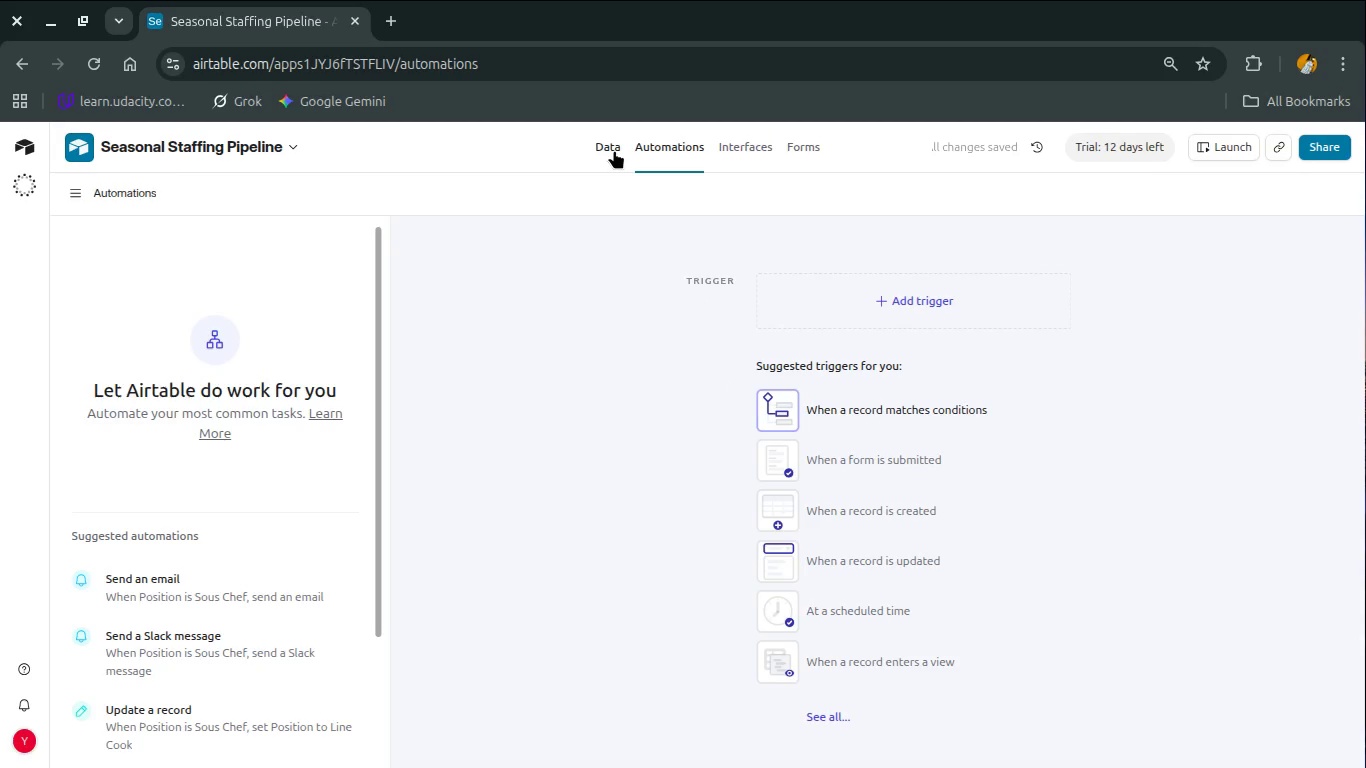 
left_click([614, 150])
 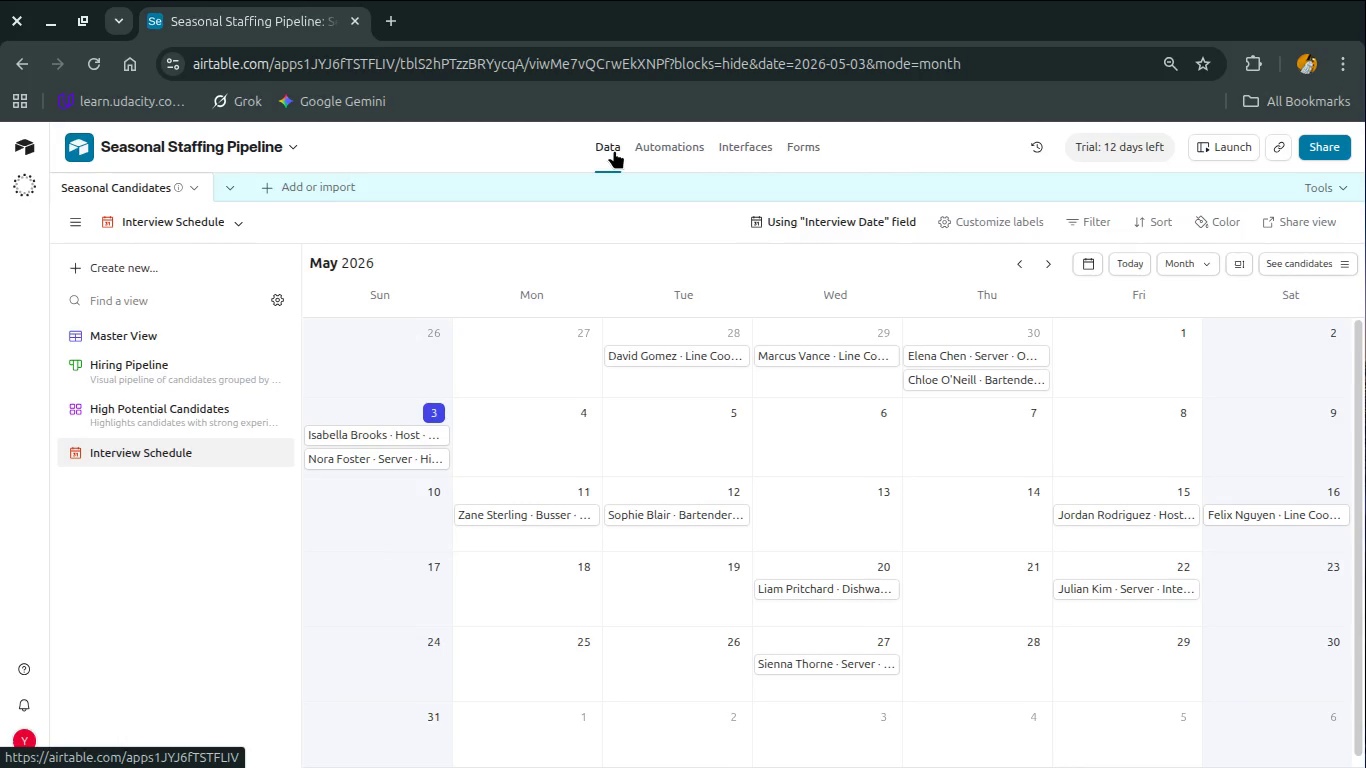 
wait(8.66)
 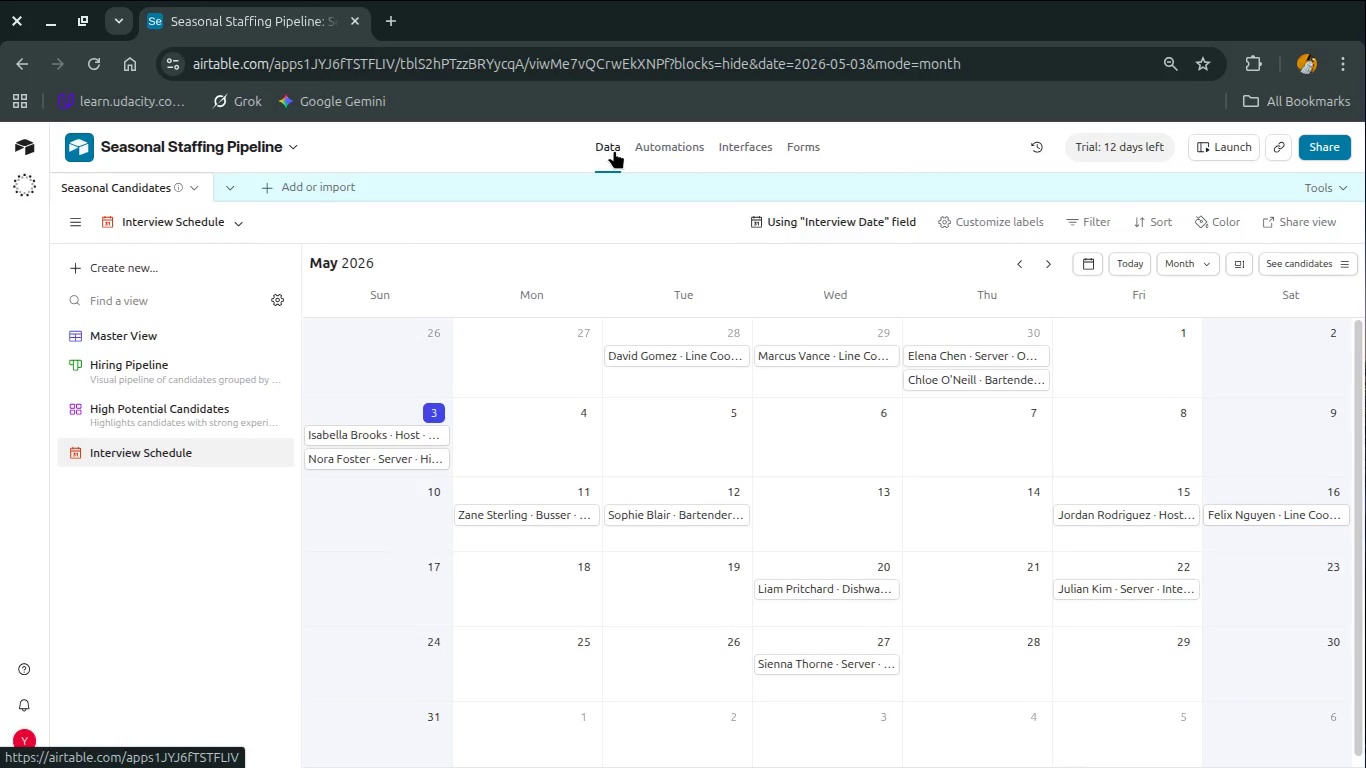 
left_click([157, 341])
 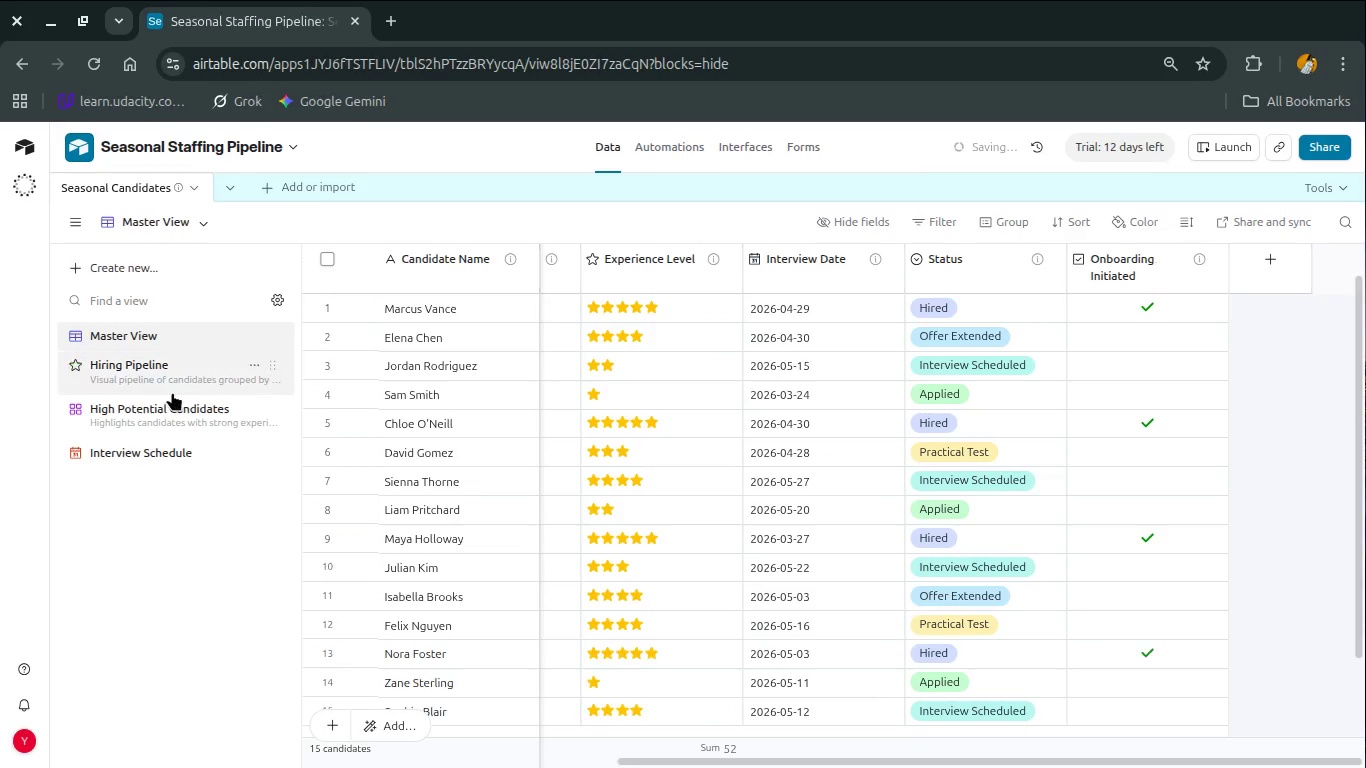 
left_click([145, 455])
 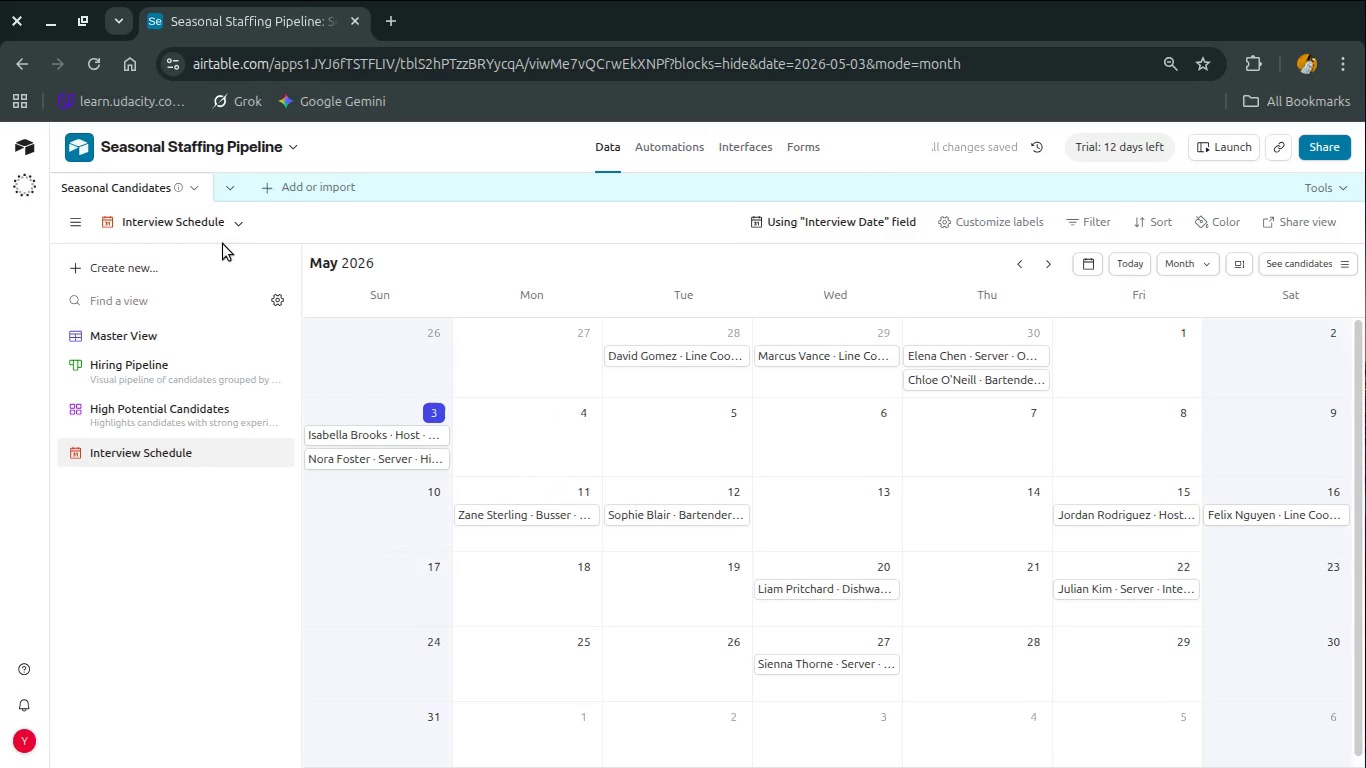 
left_click([238, 230])
 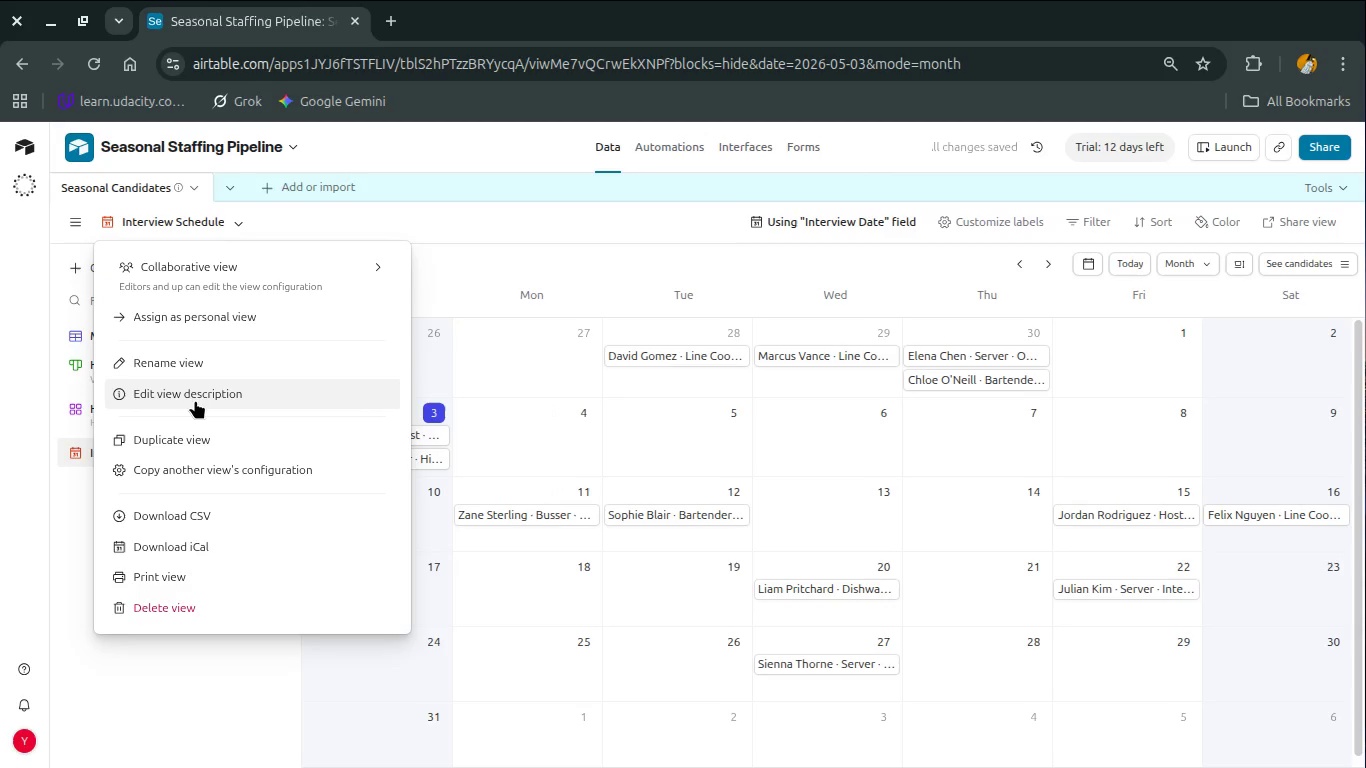 
left_click([197, 390])
 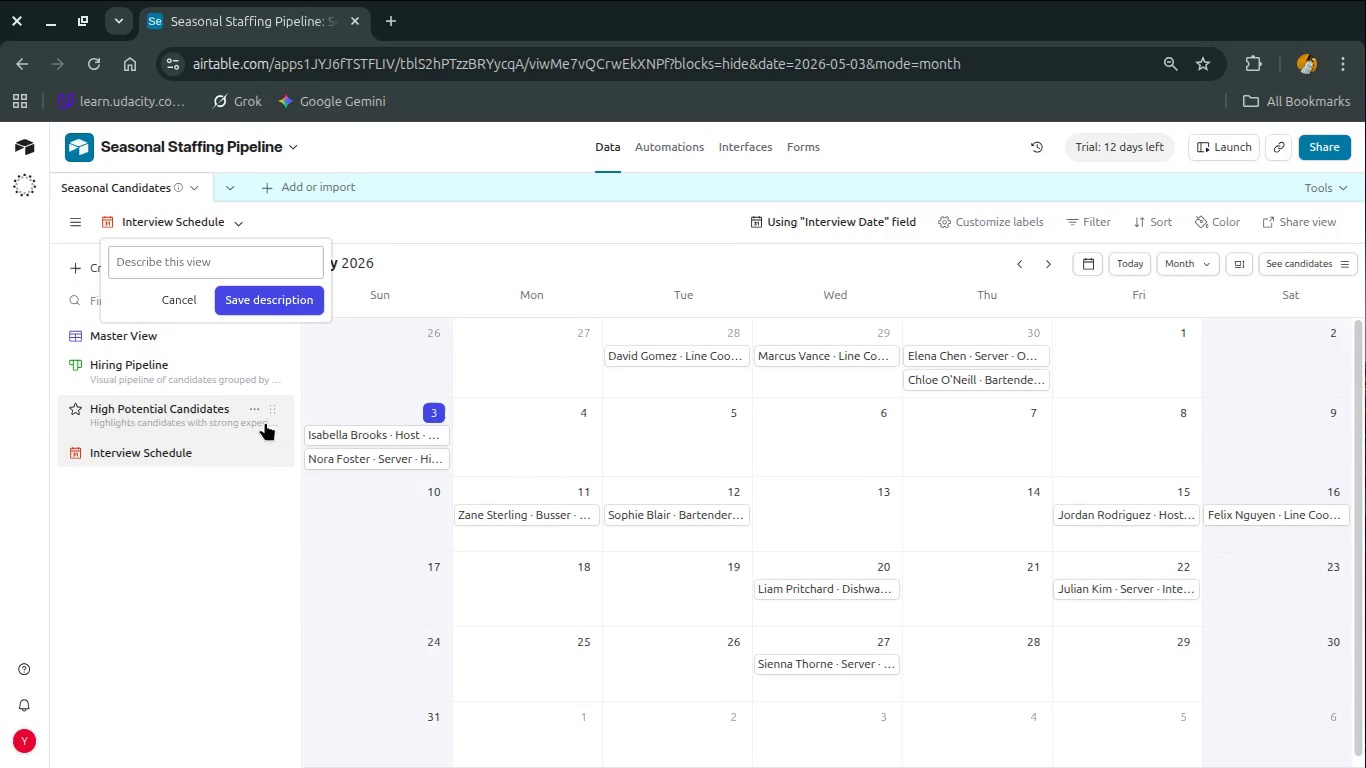 
key(Escape)
 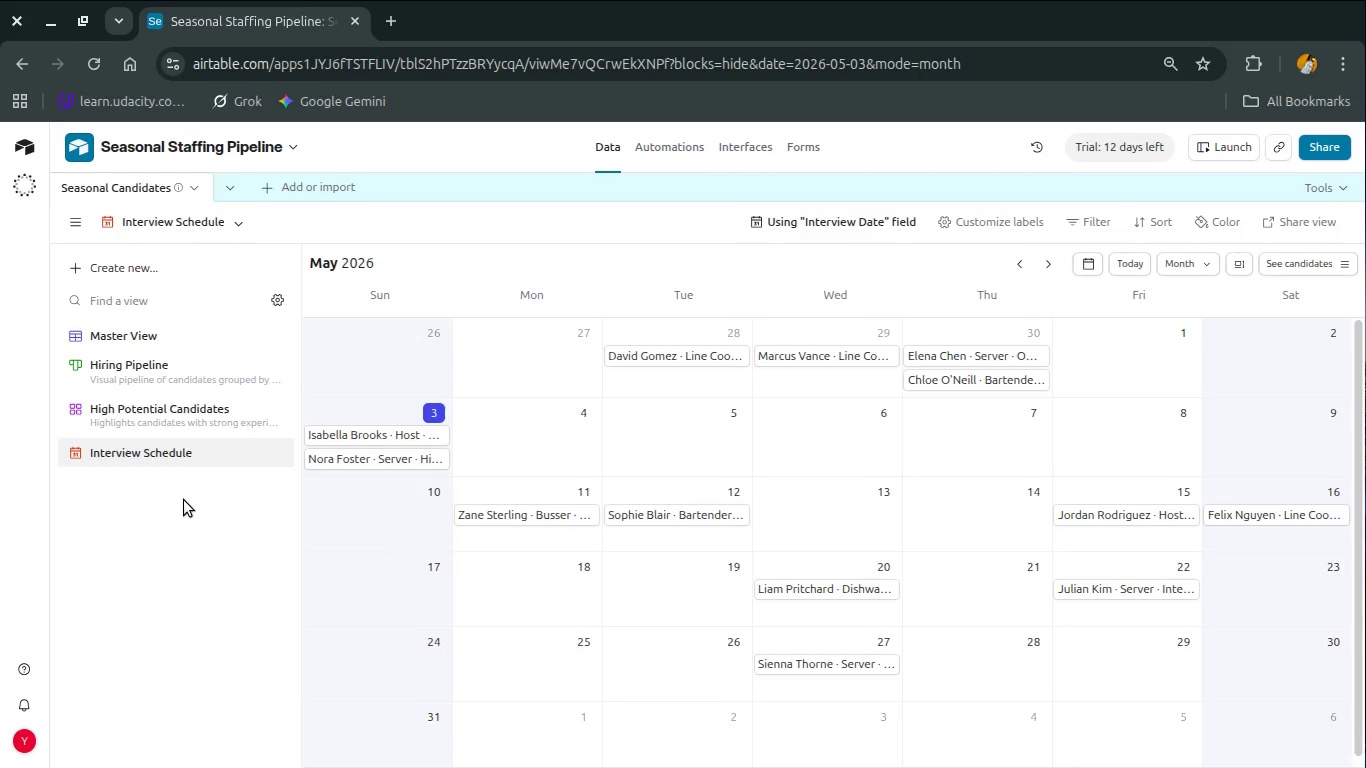 
wait(11.04)
 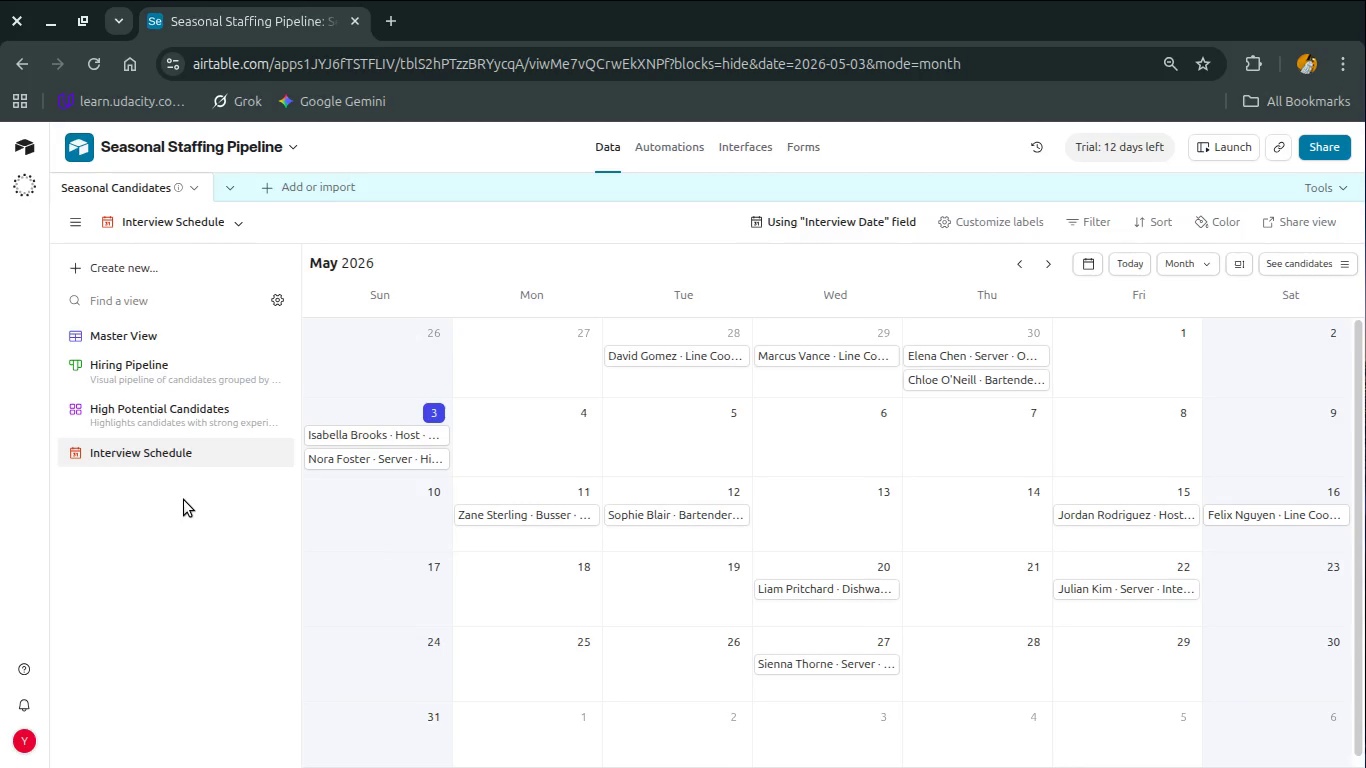 
left_click([216, 415])
 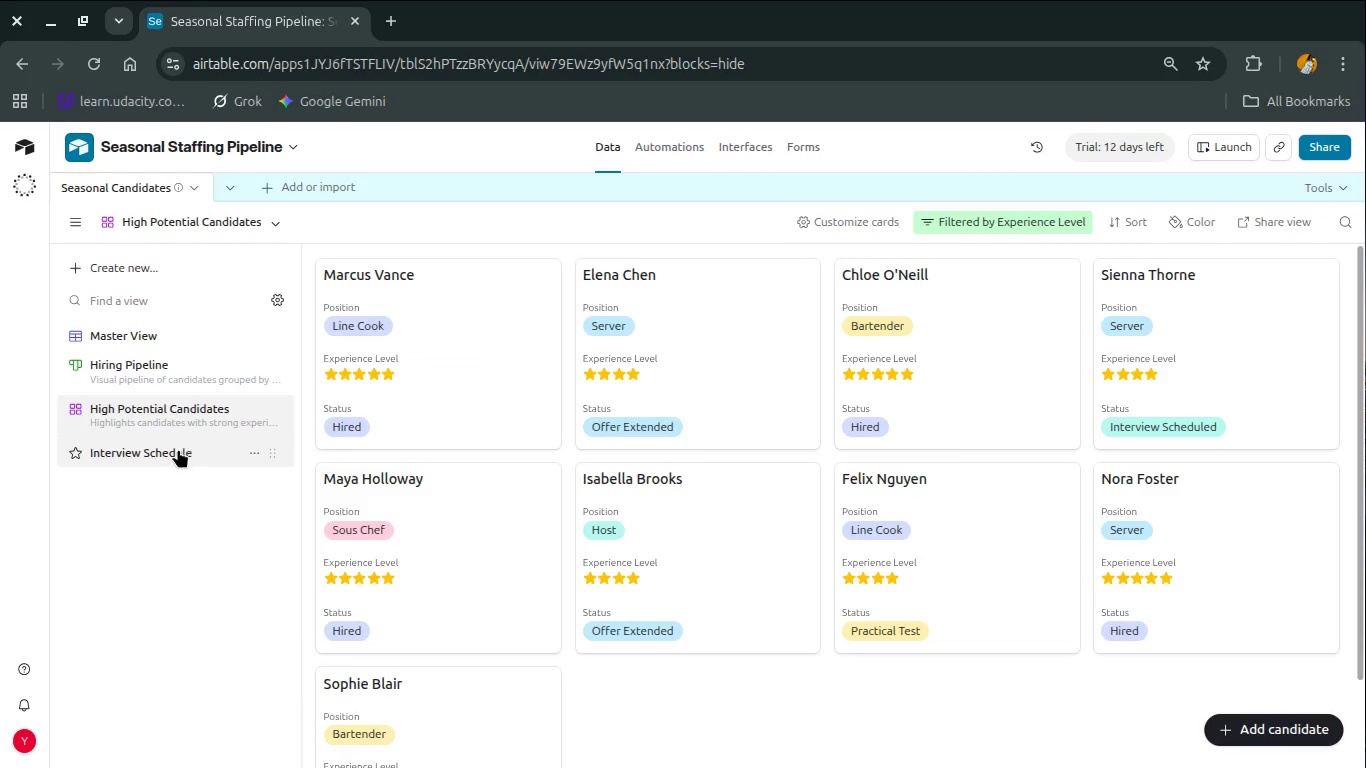 
left_click([174, 453])
 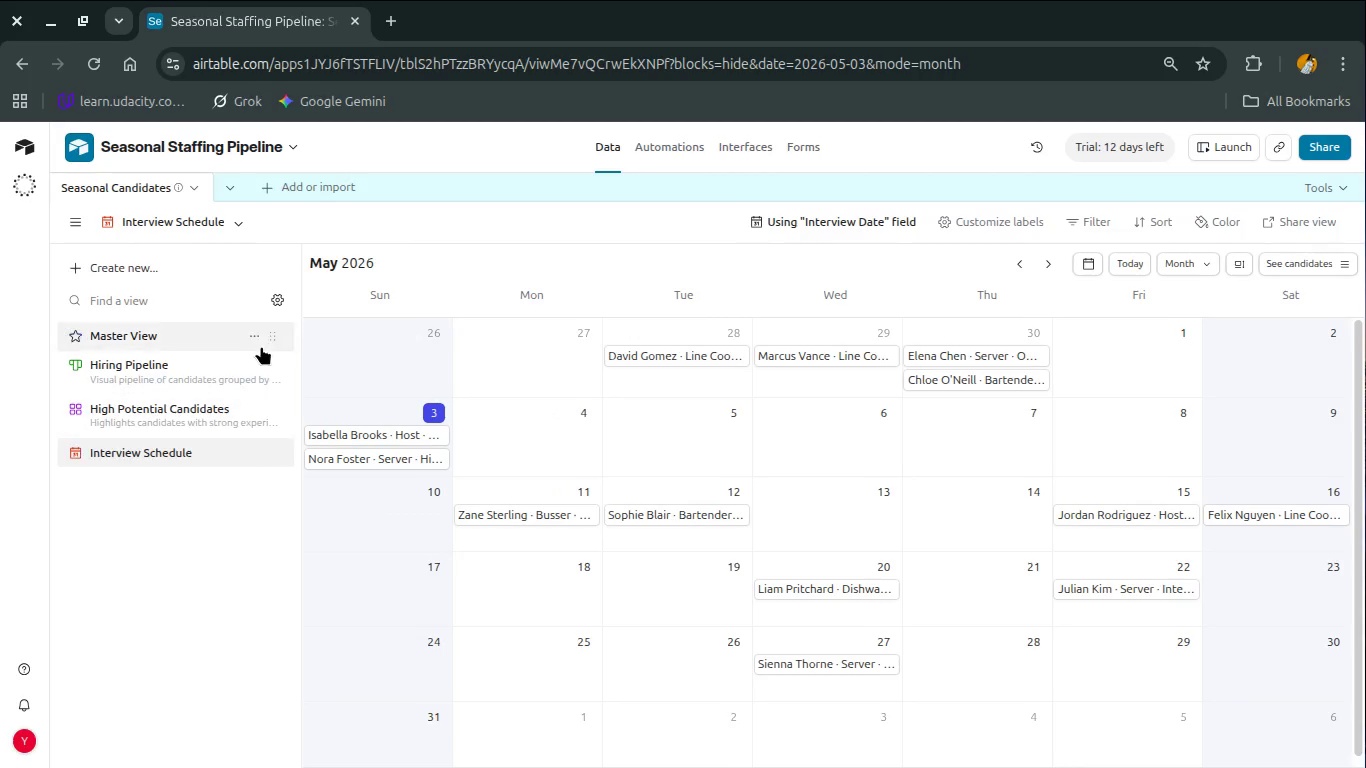 
left_click([239, 218])
 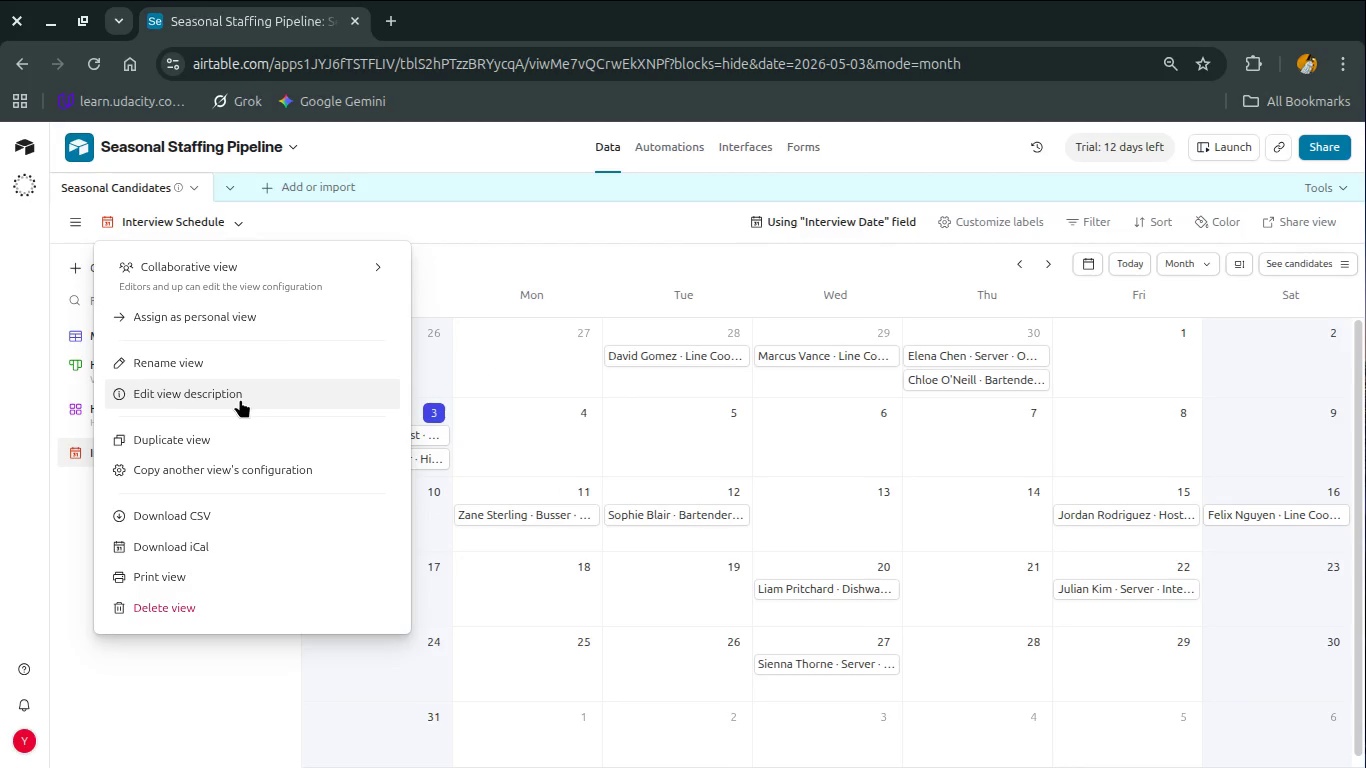 
left_click([240, 399])
 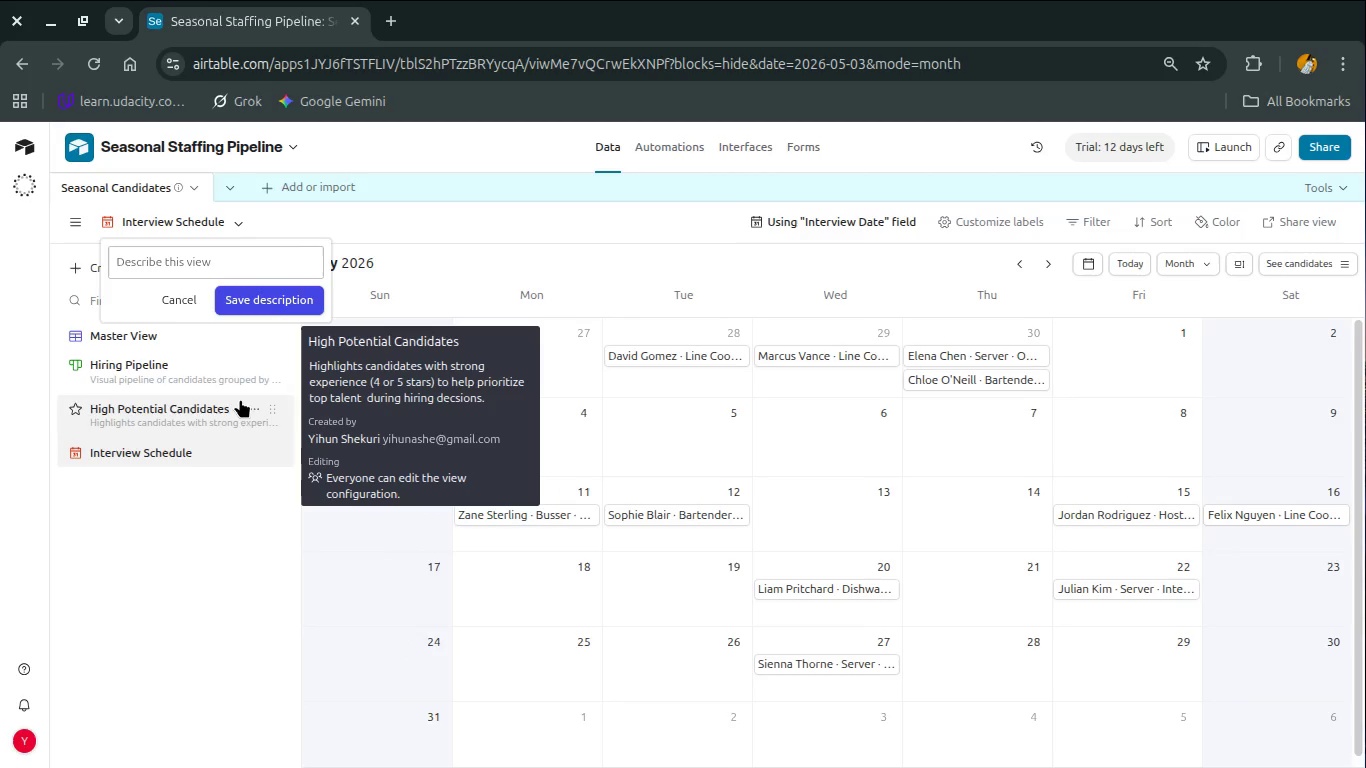 
type(Displays all scheduled interviews to helo manage timing and )
 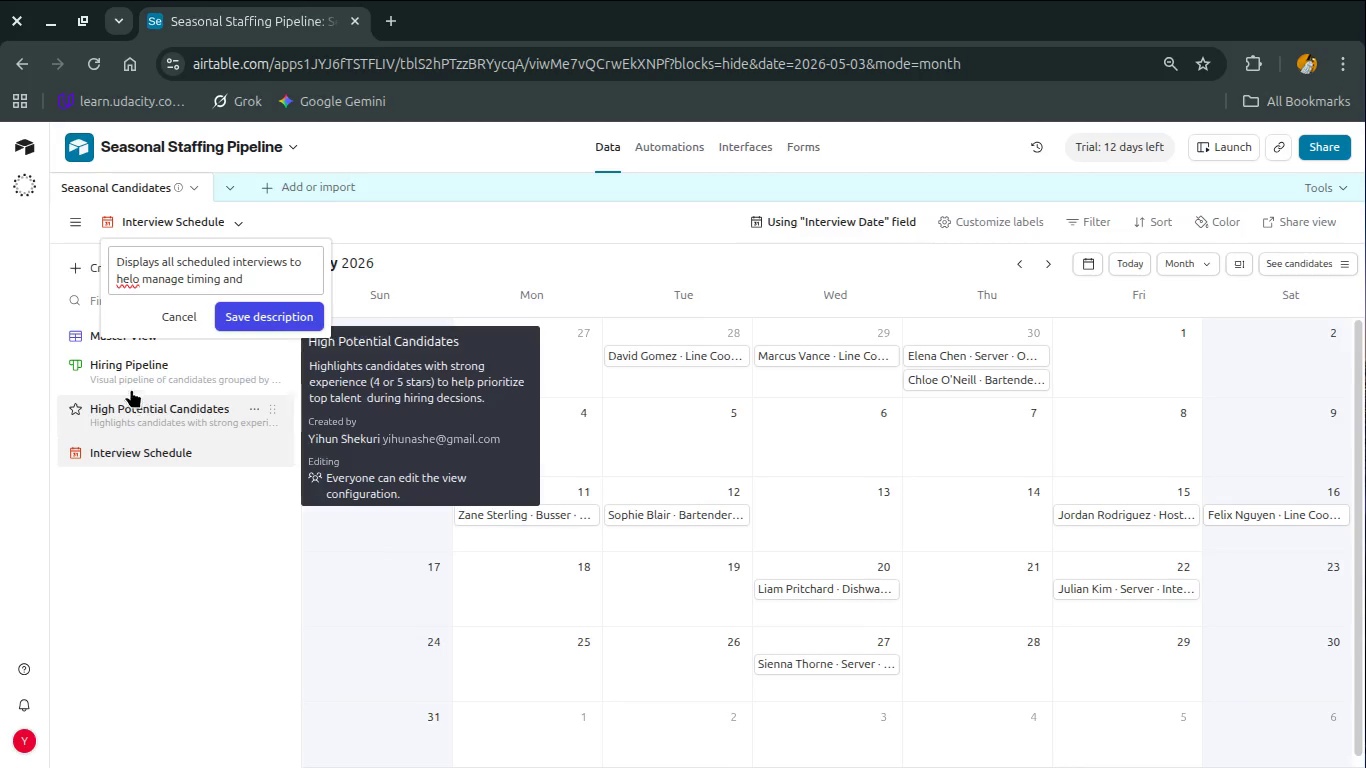 
wait(6.25)
 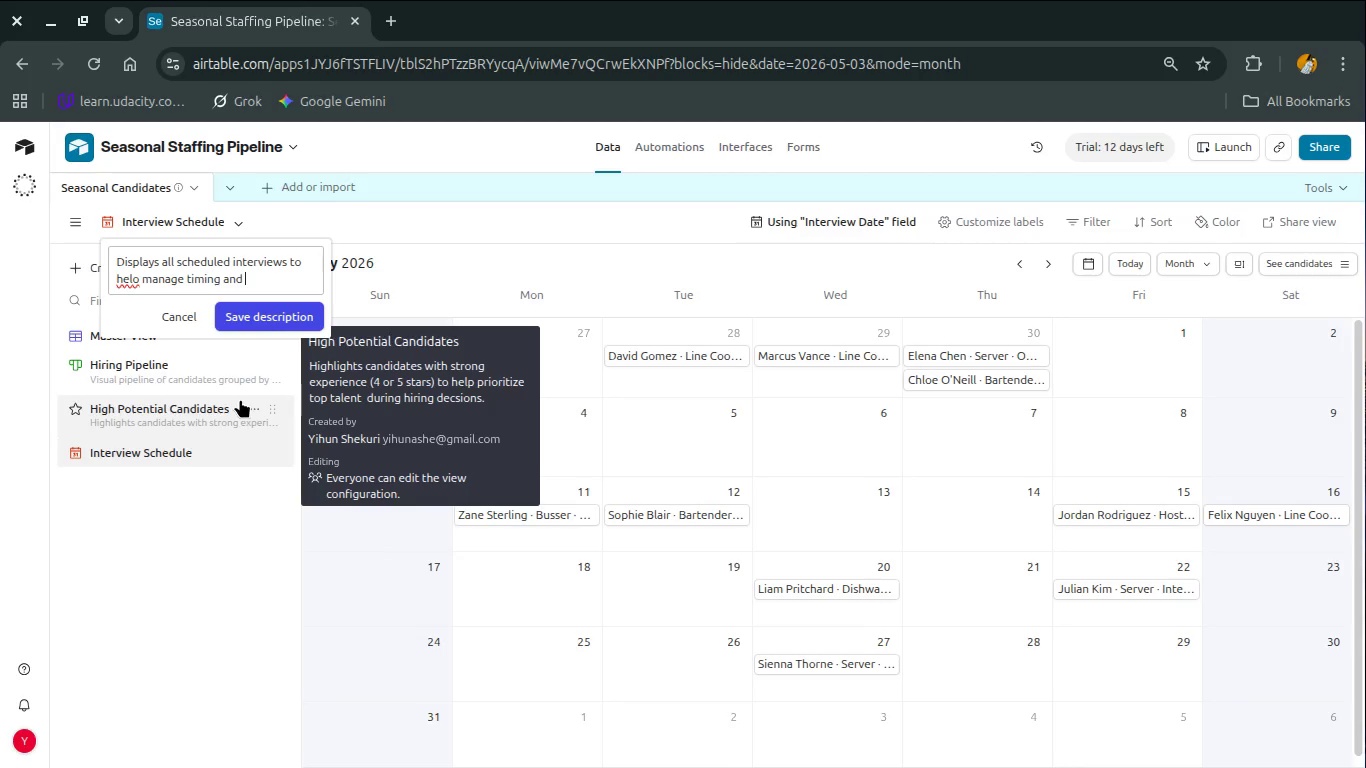 
left_click([133, 276])
 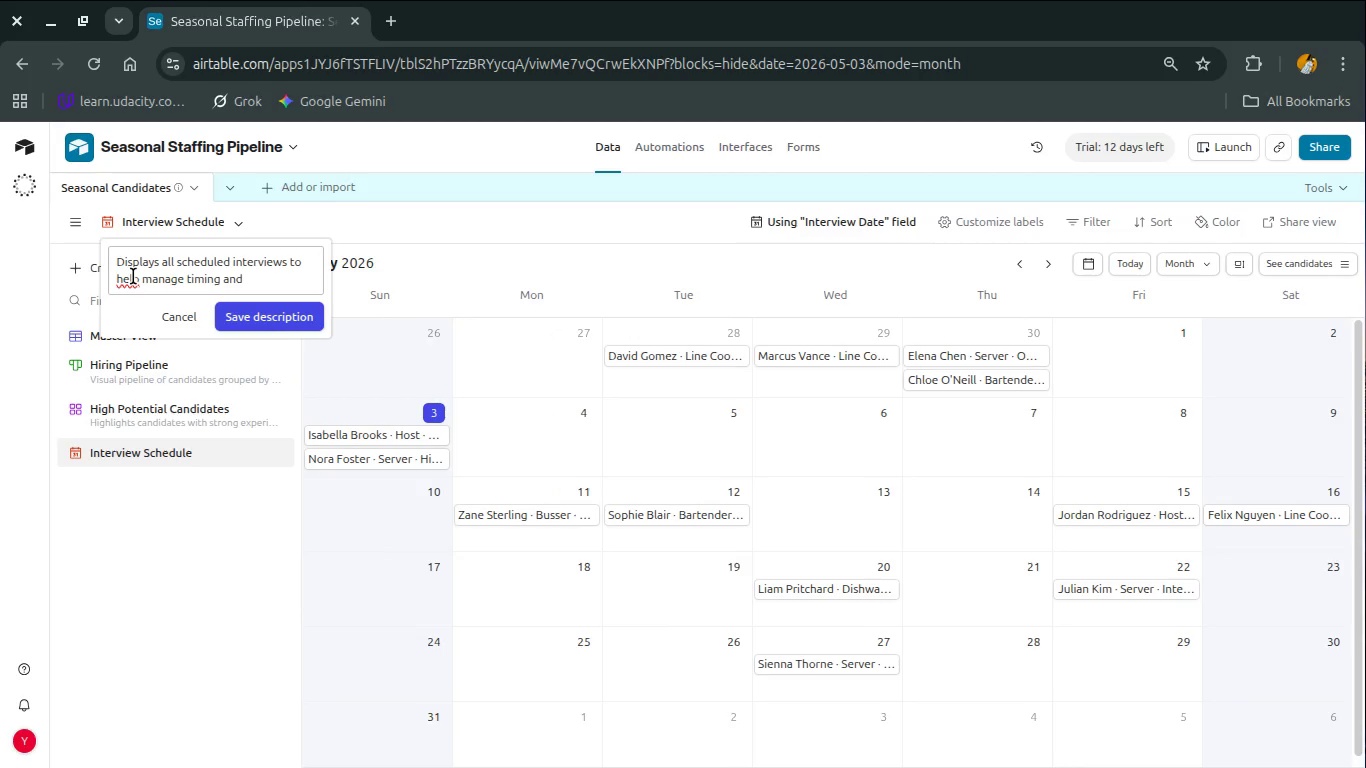 
double_click([133, 276])
 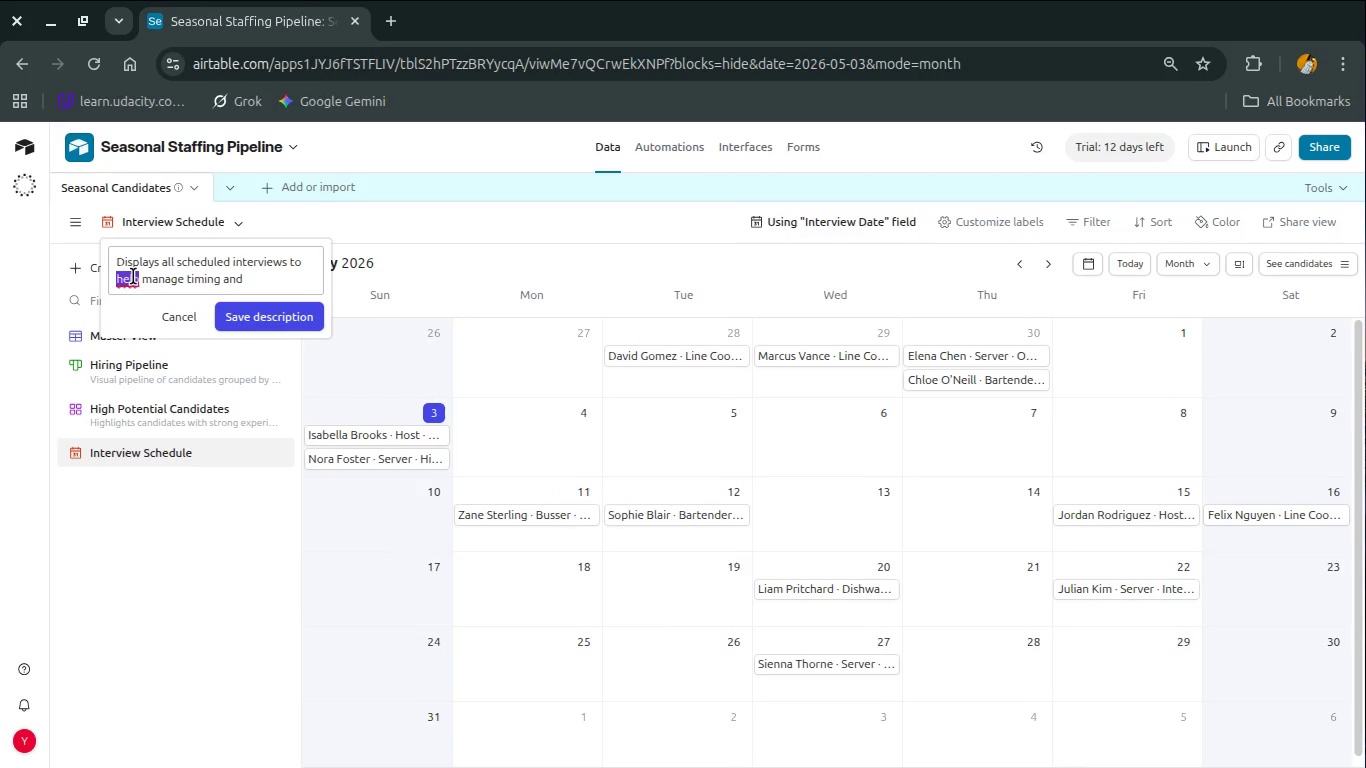 
type(help)
 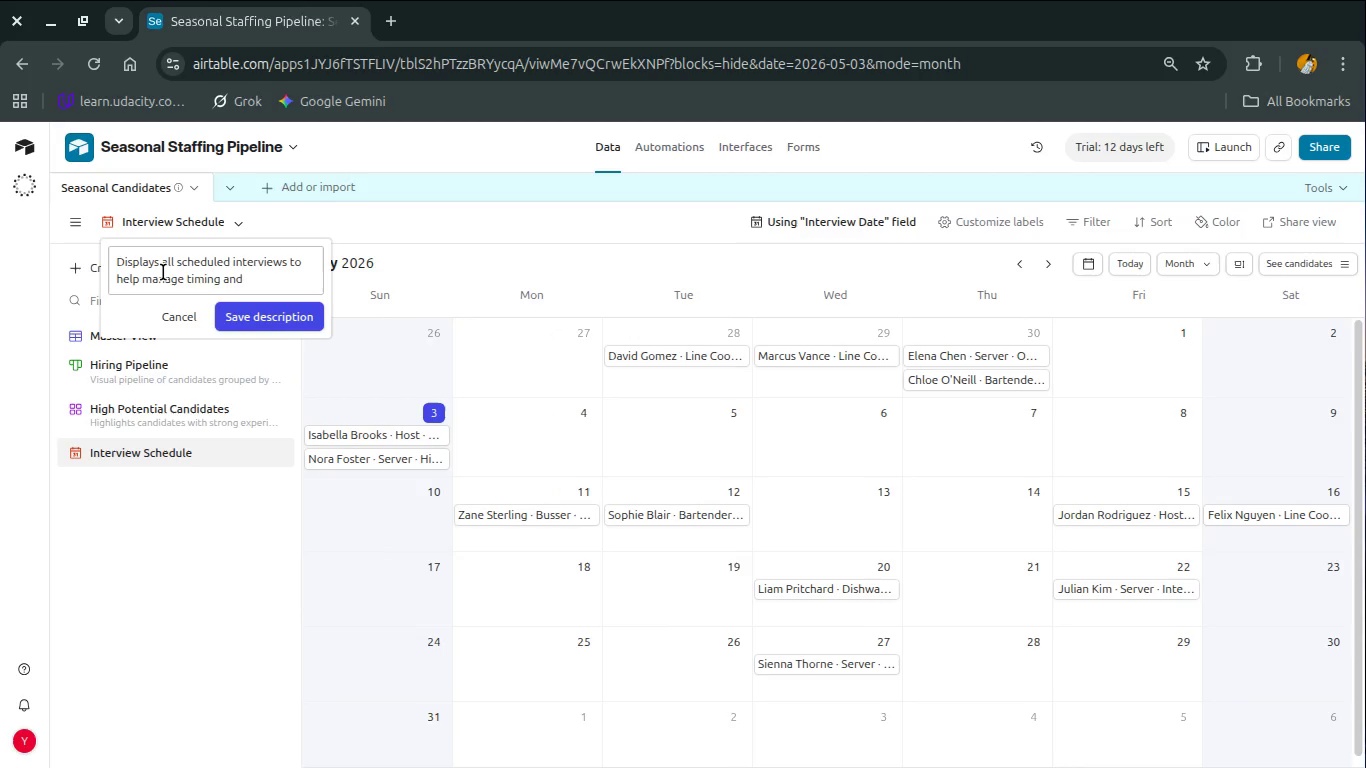 
key(Space)
 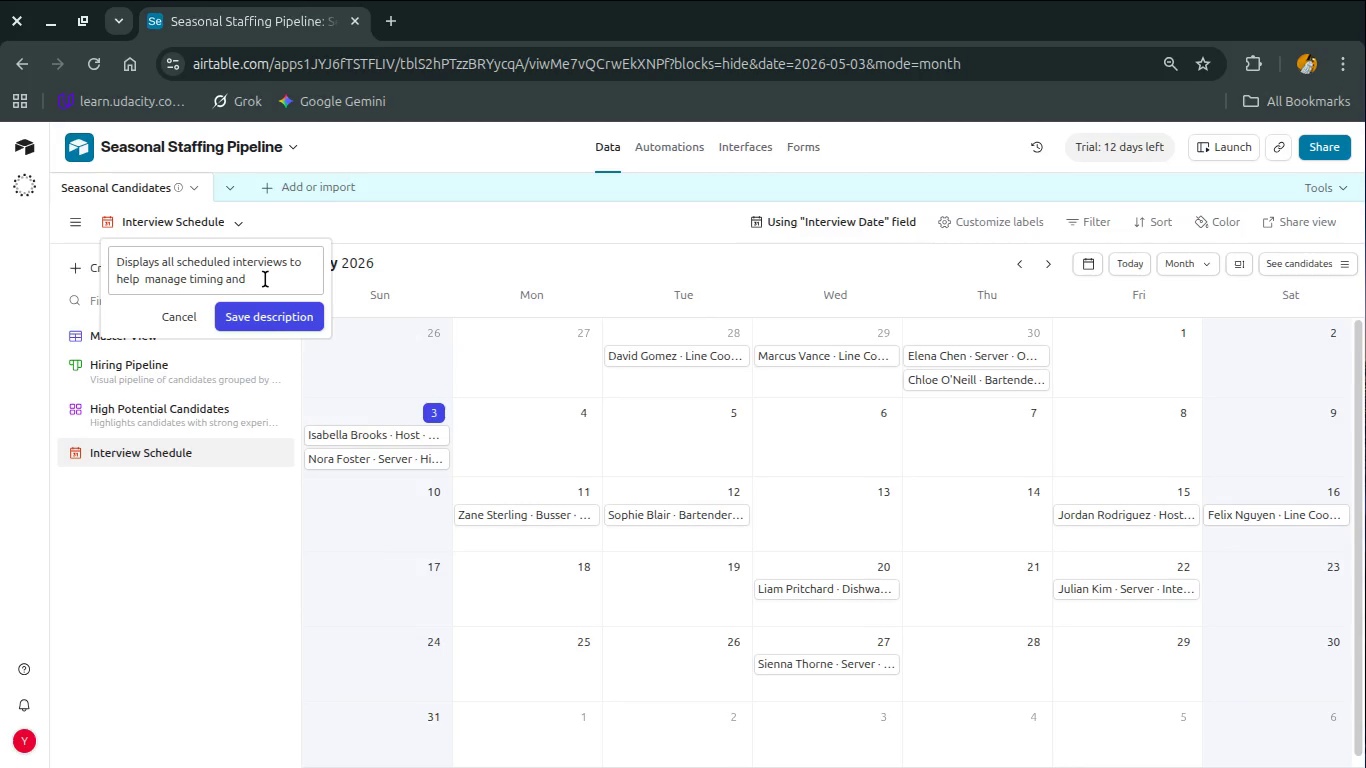 
left_click([265, 279])
 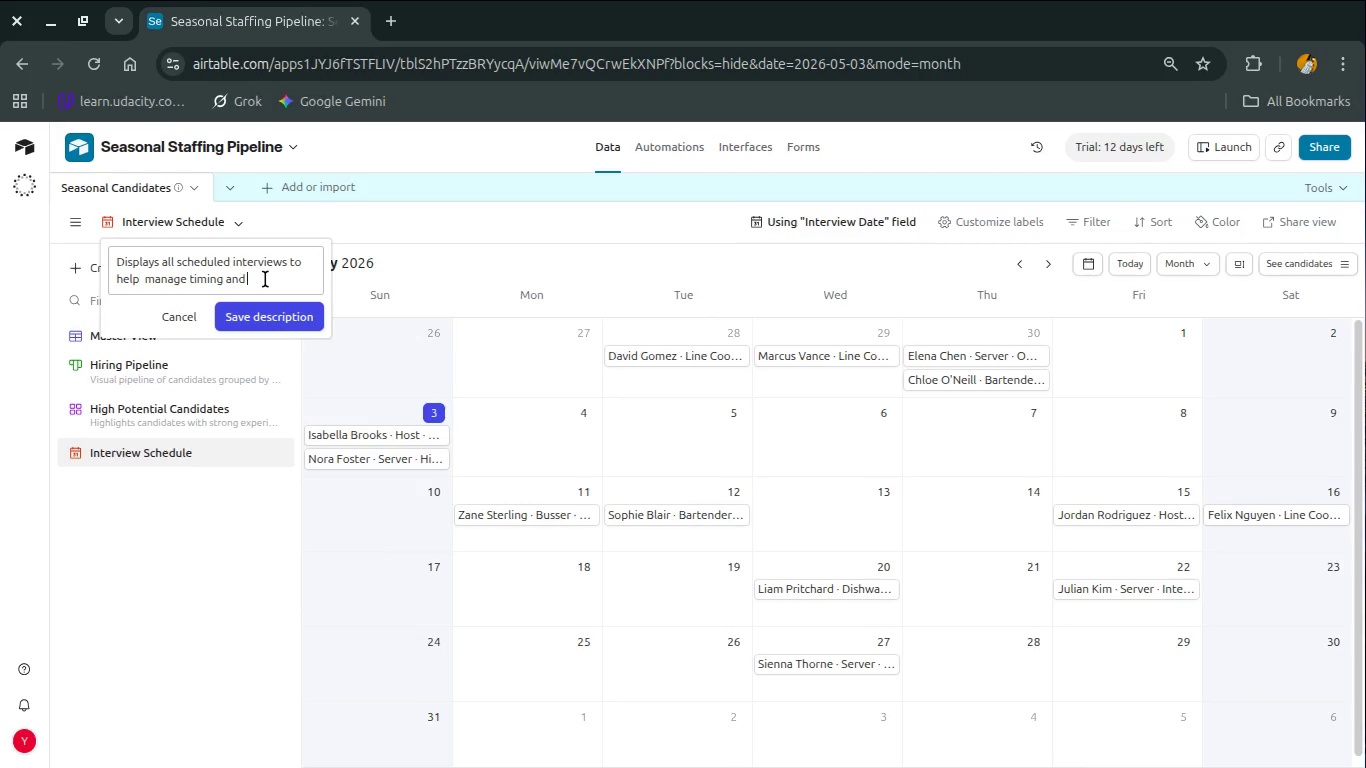 
type( endures)
 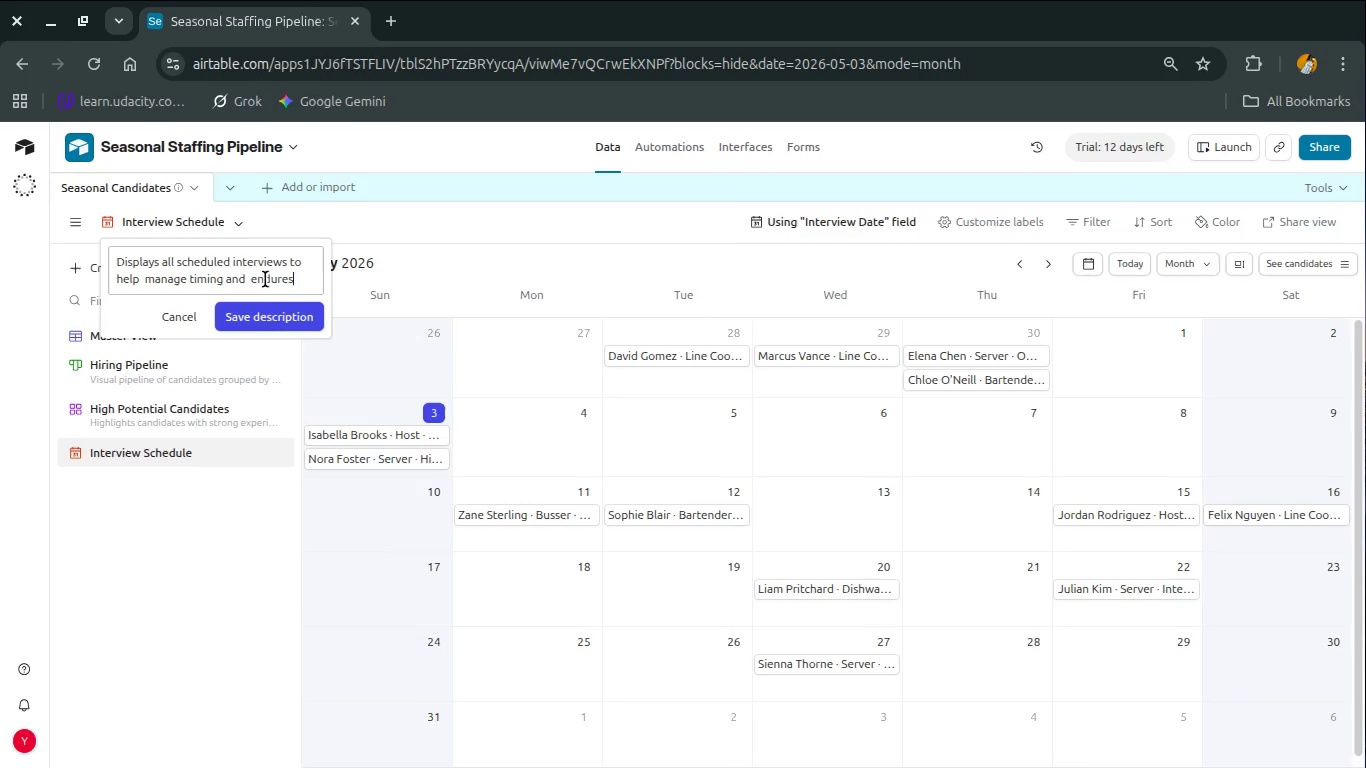 
key(Alt+AltLeft)
 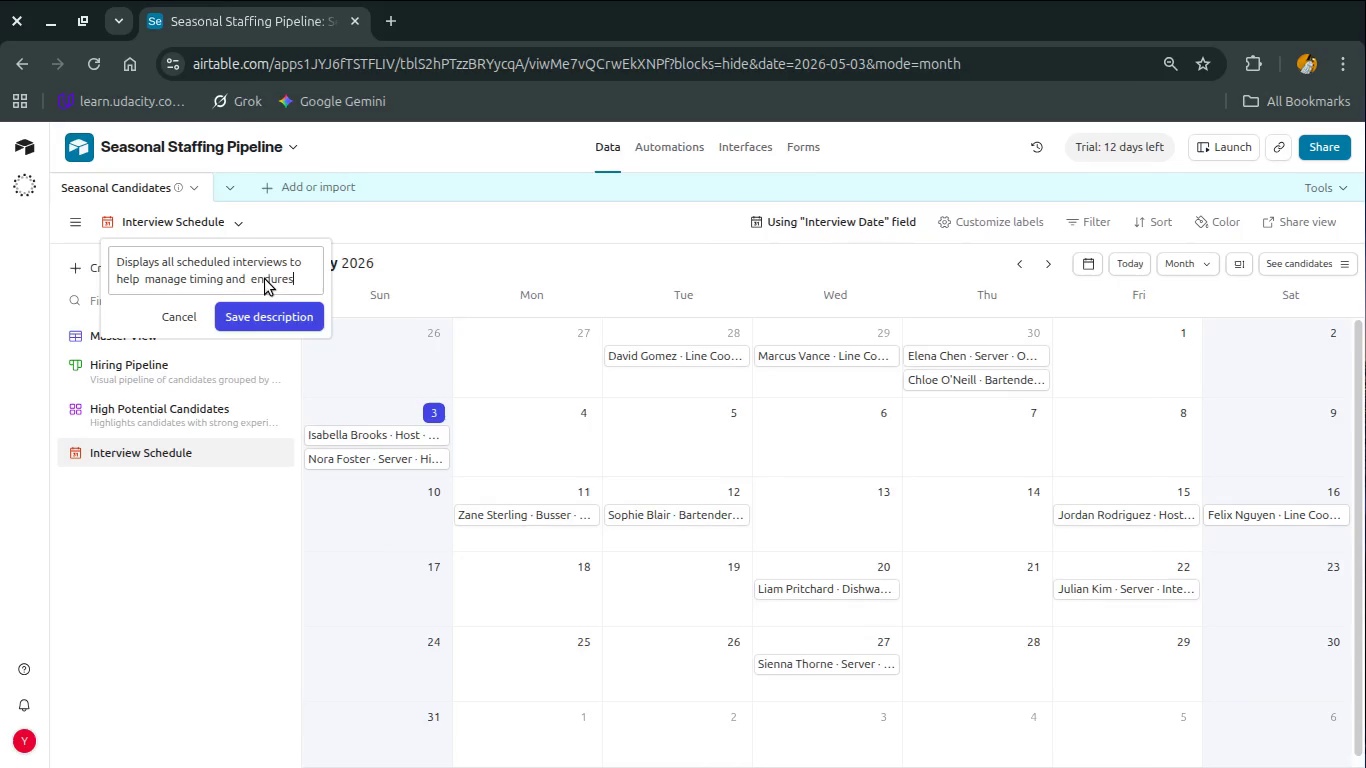 
key(Alt+Tab)